 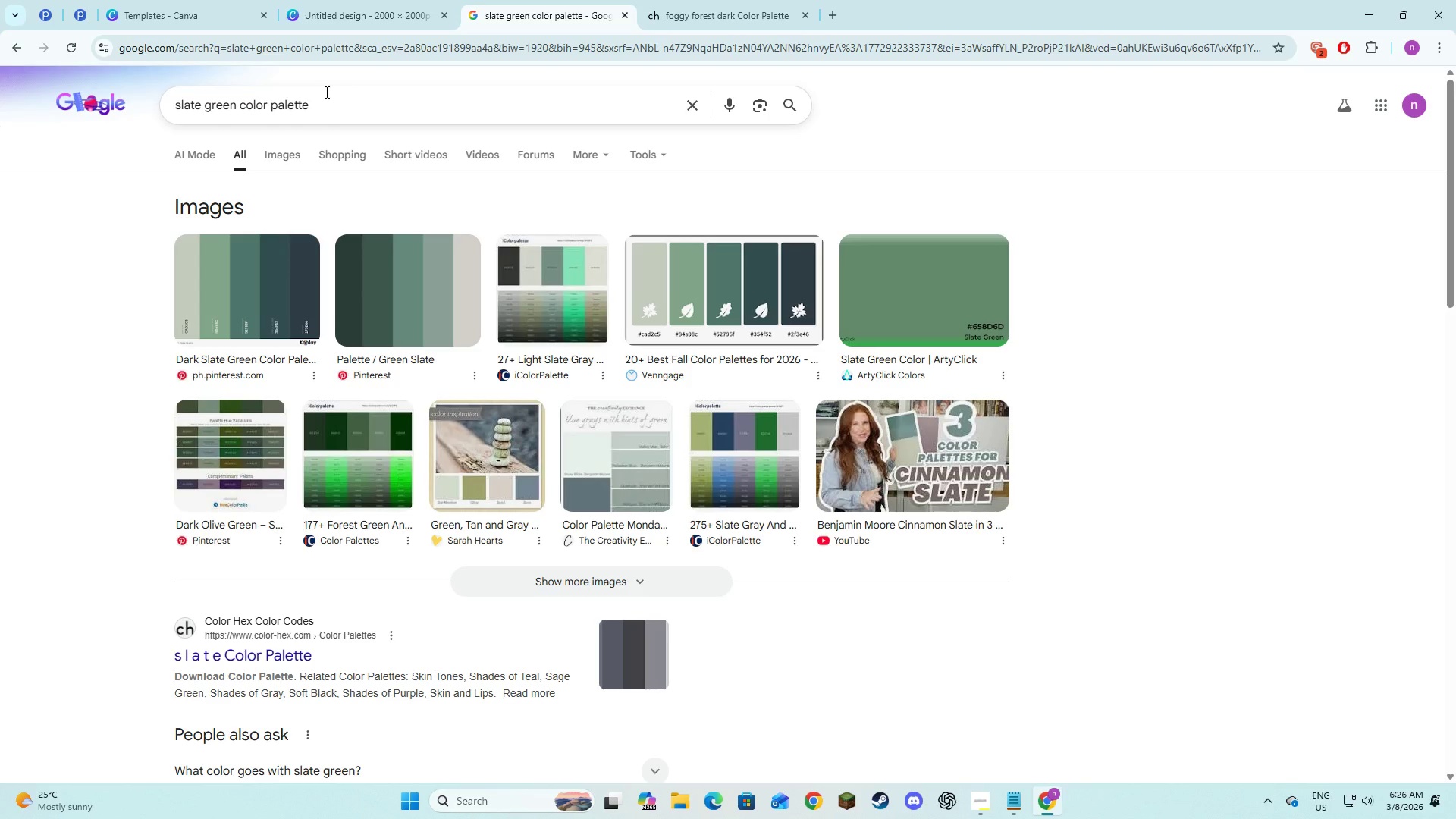 
left_click([757, 0])
 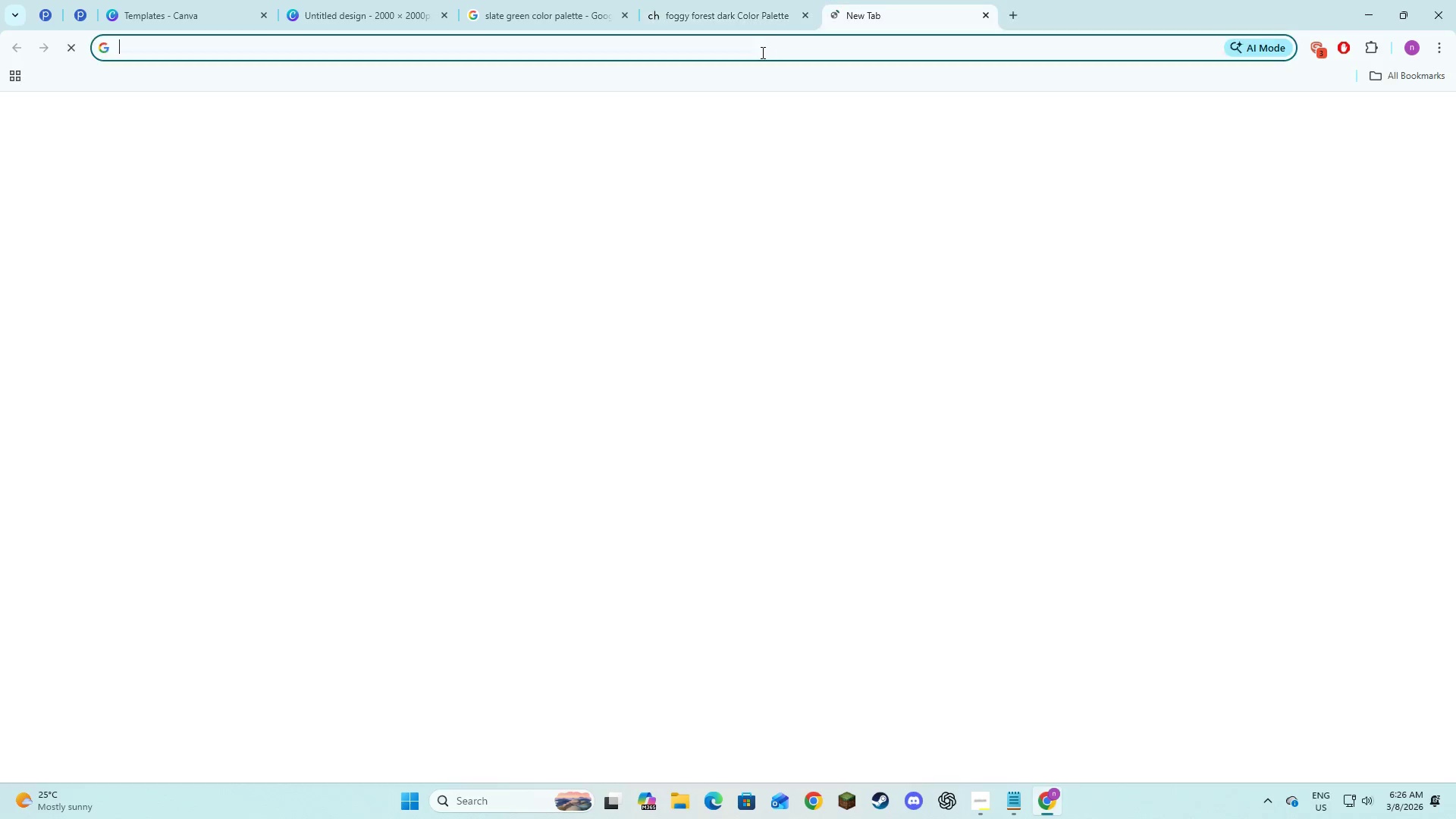 
double_click([761, 52])
 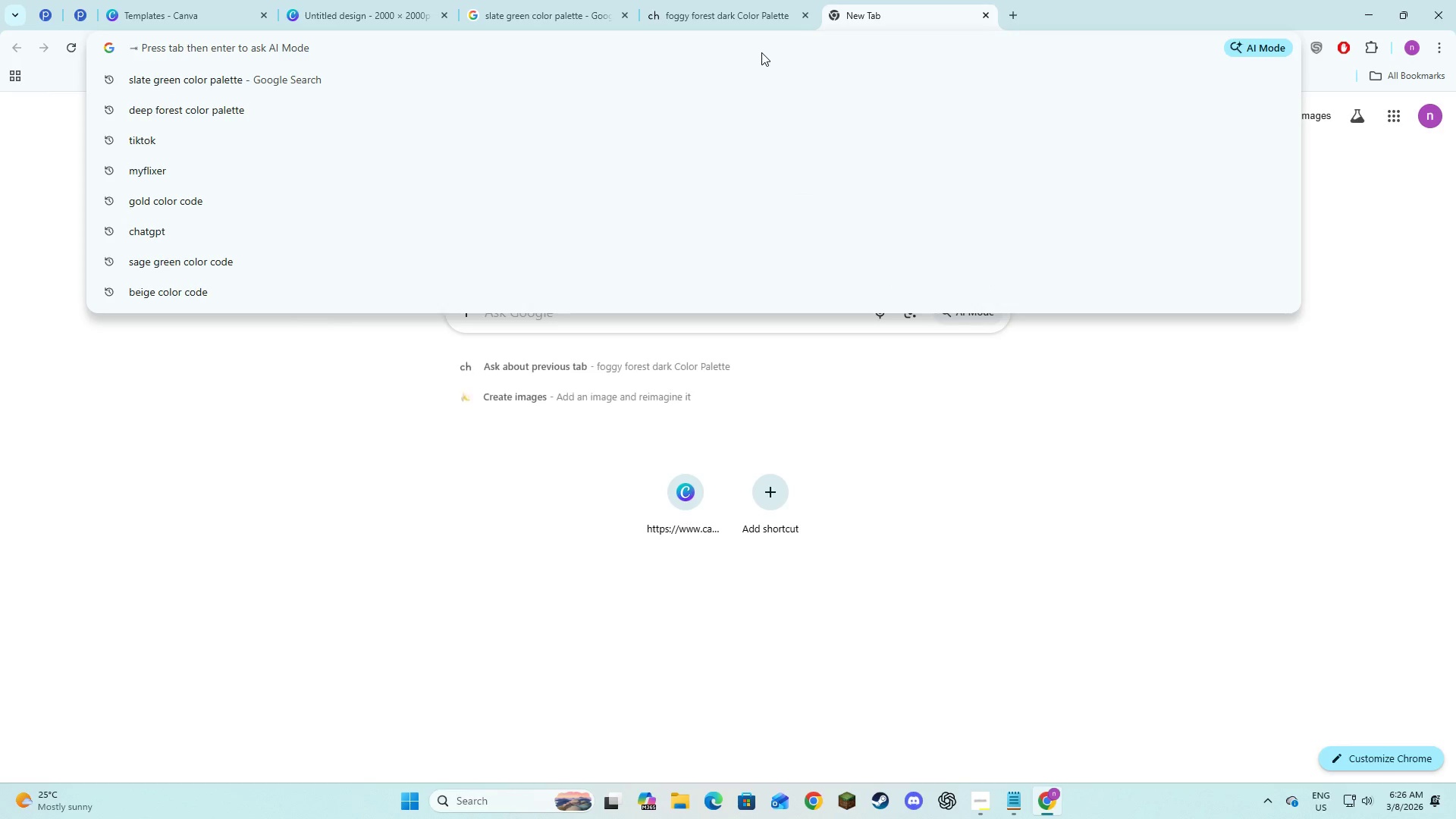 
type(mu)
key(Backspace)
type(uted l)
key(Backspace)
type(clay)
 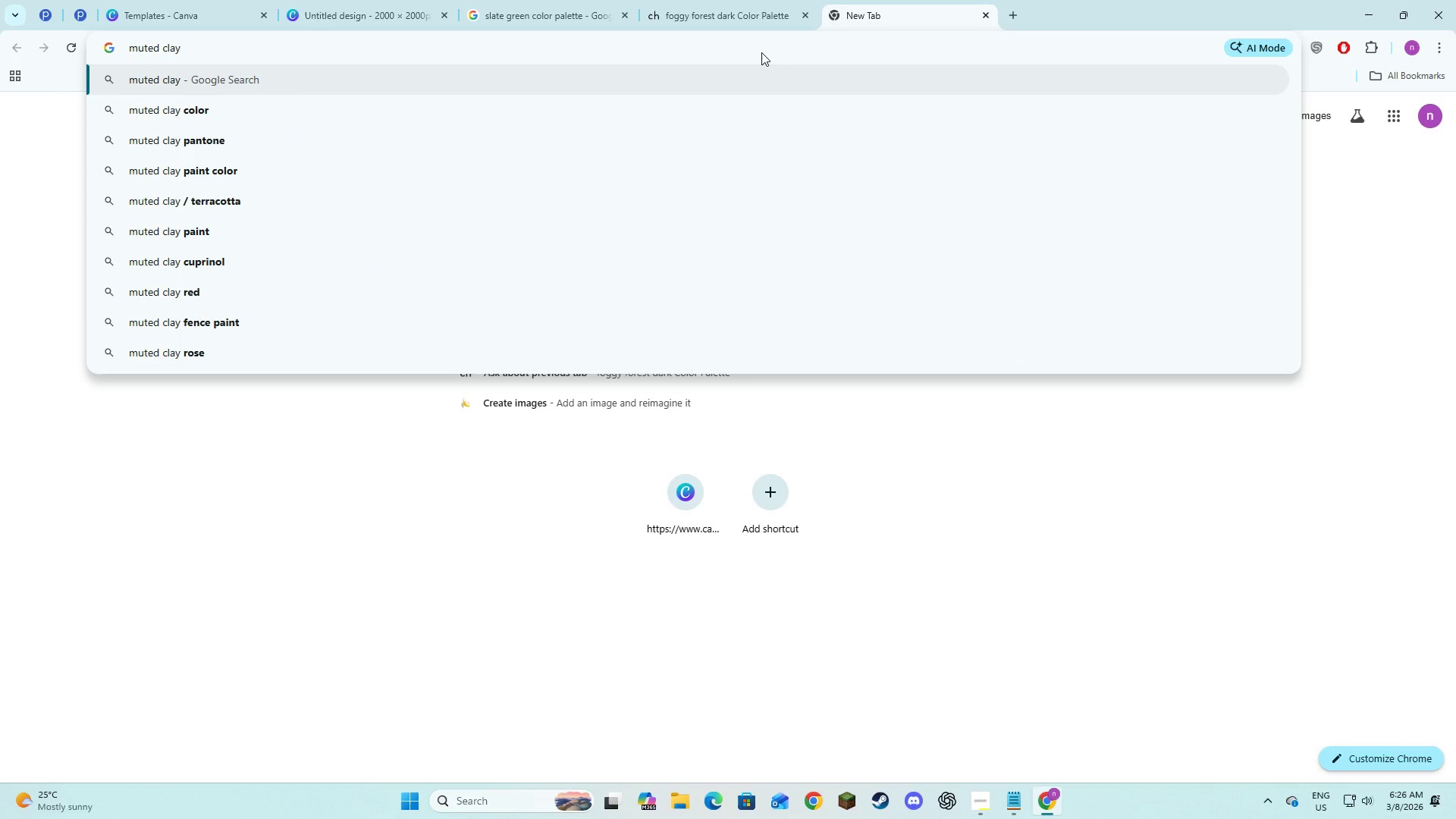 
key(ArrowDown)
 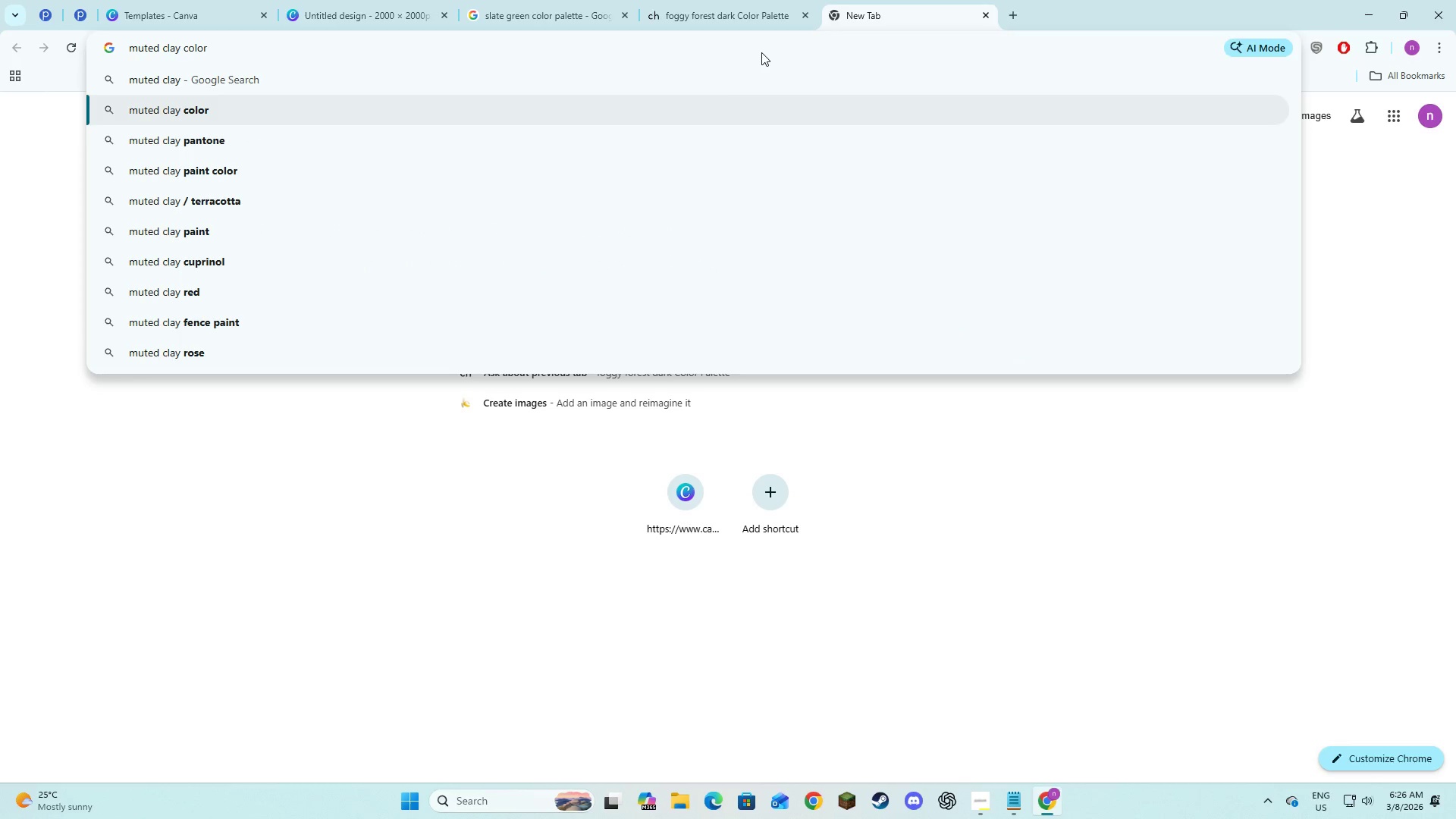 
key(Enter)
 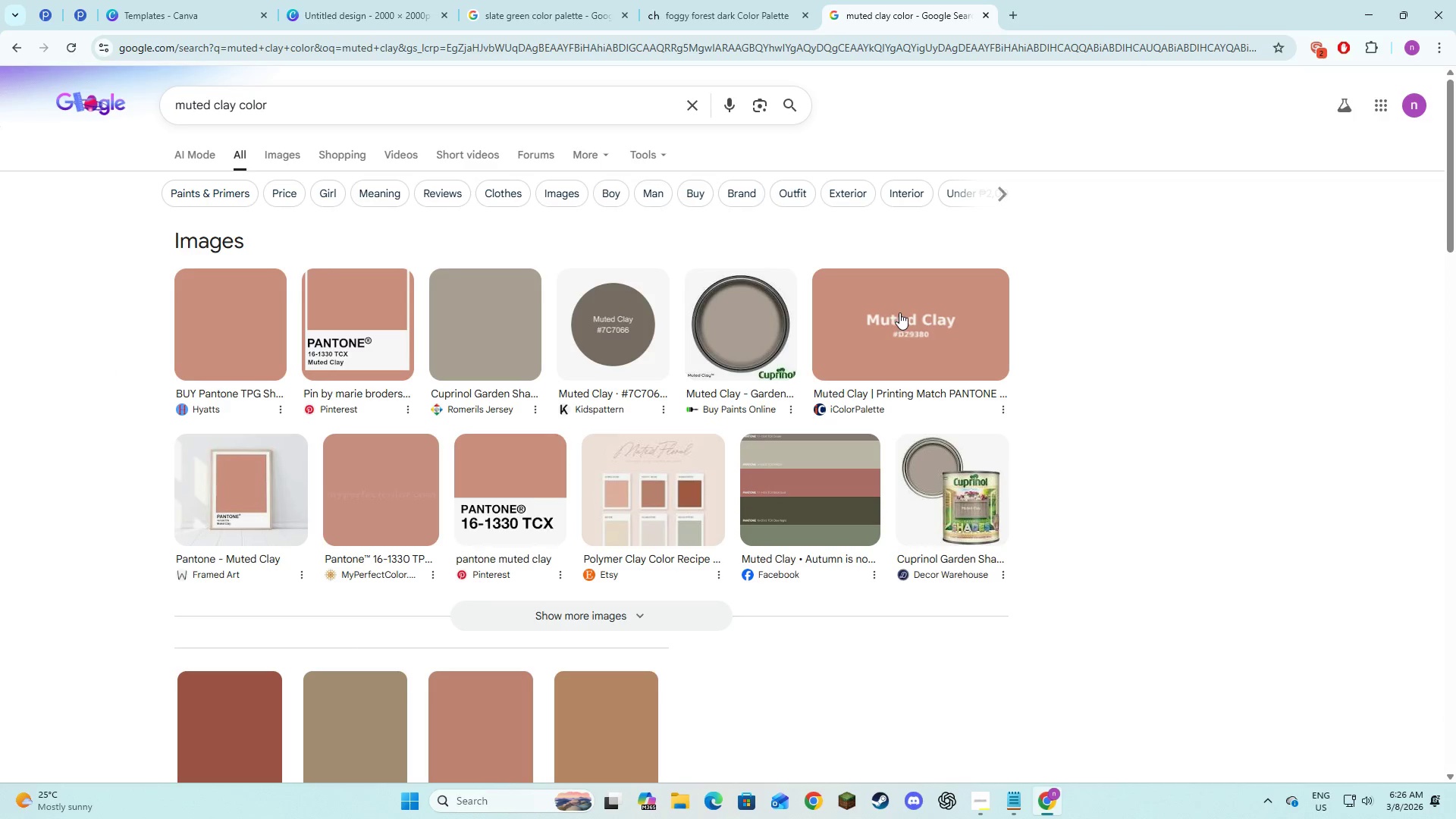 
wait(5.3)
 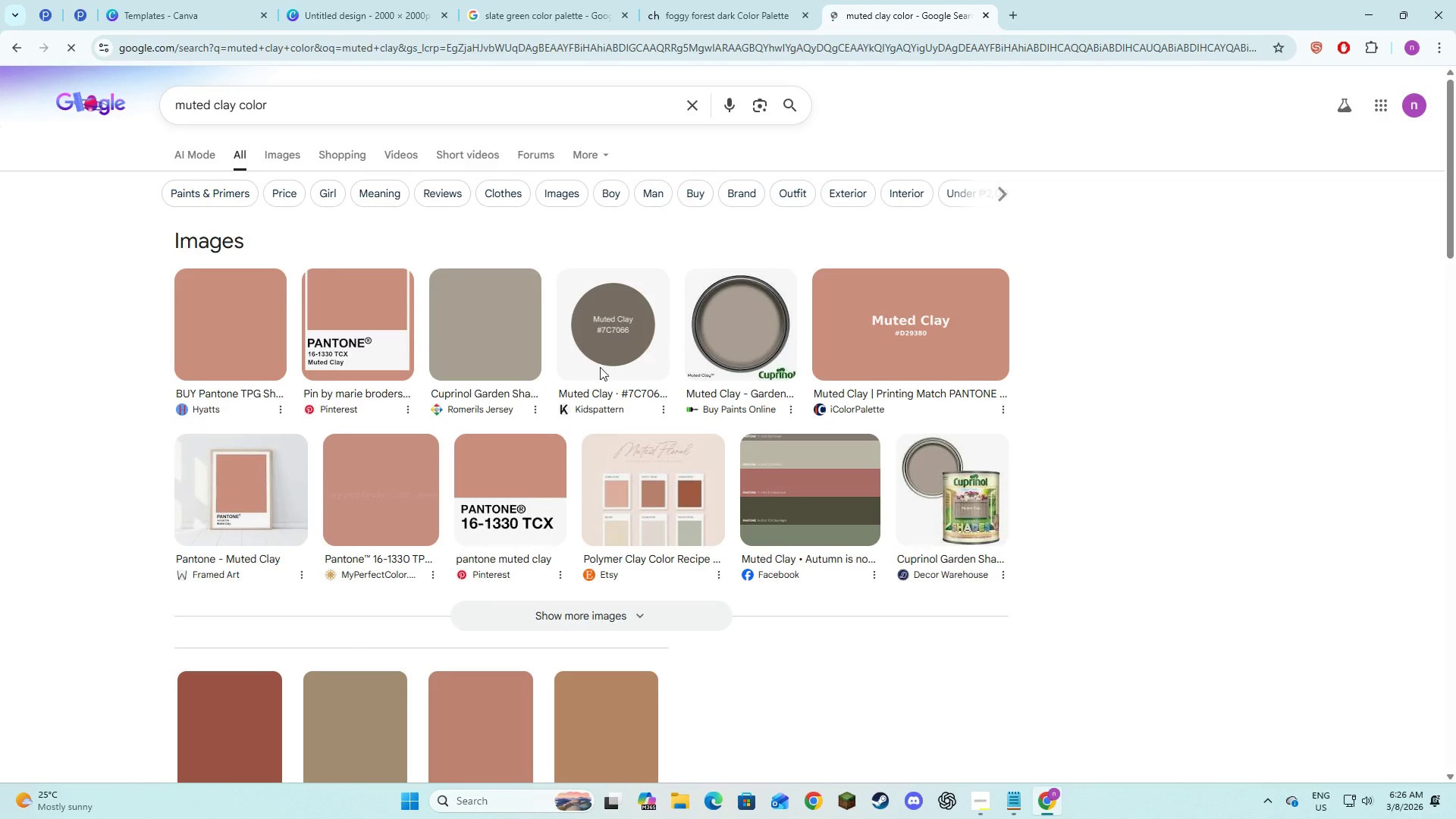 
left_click([961, 324])
 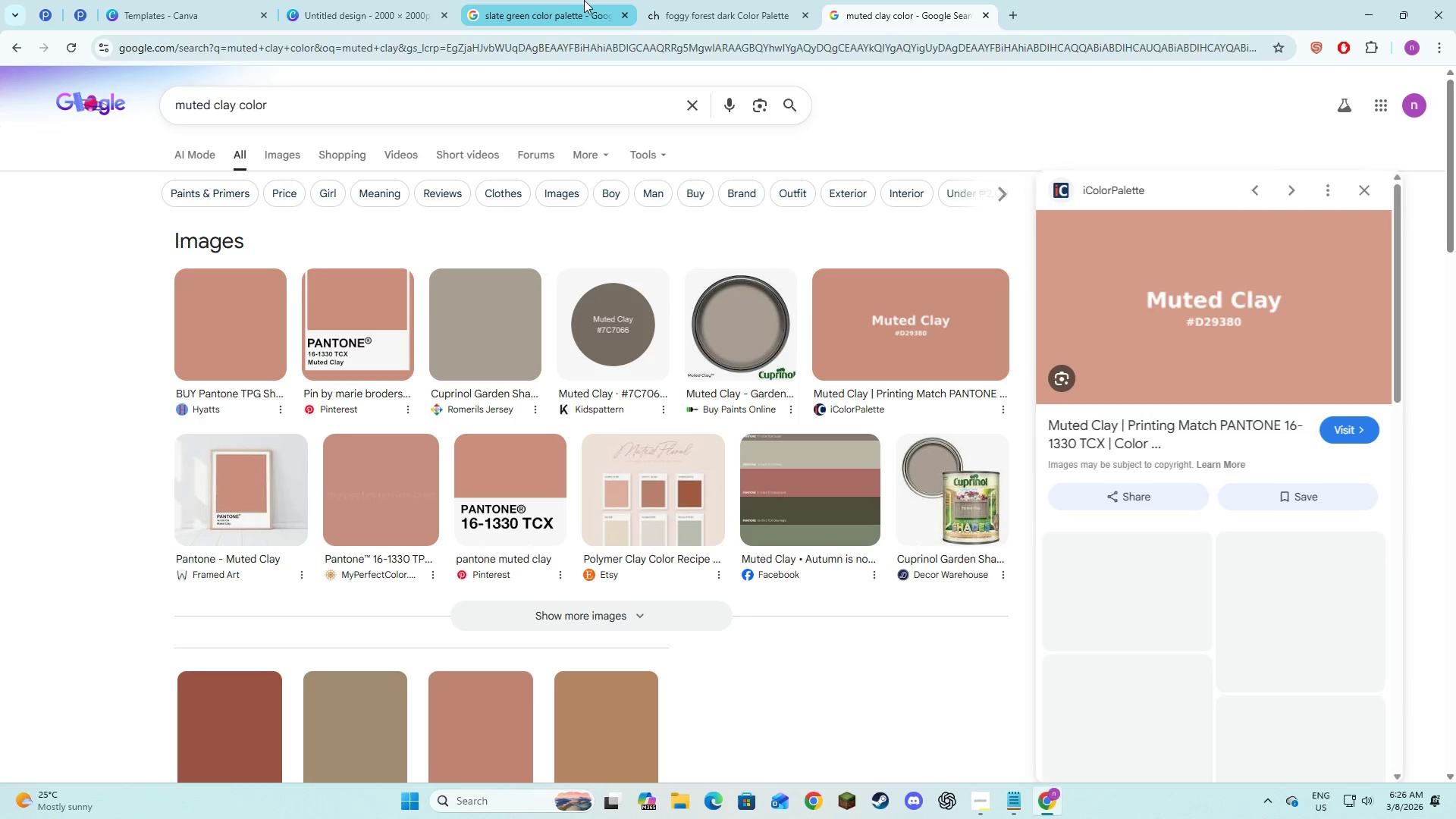 
mouse_move([592, 14])